 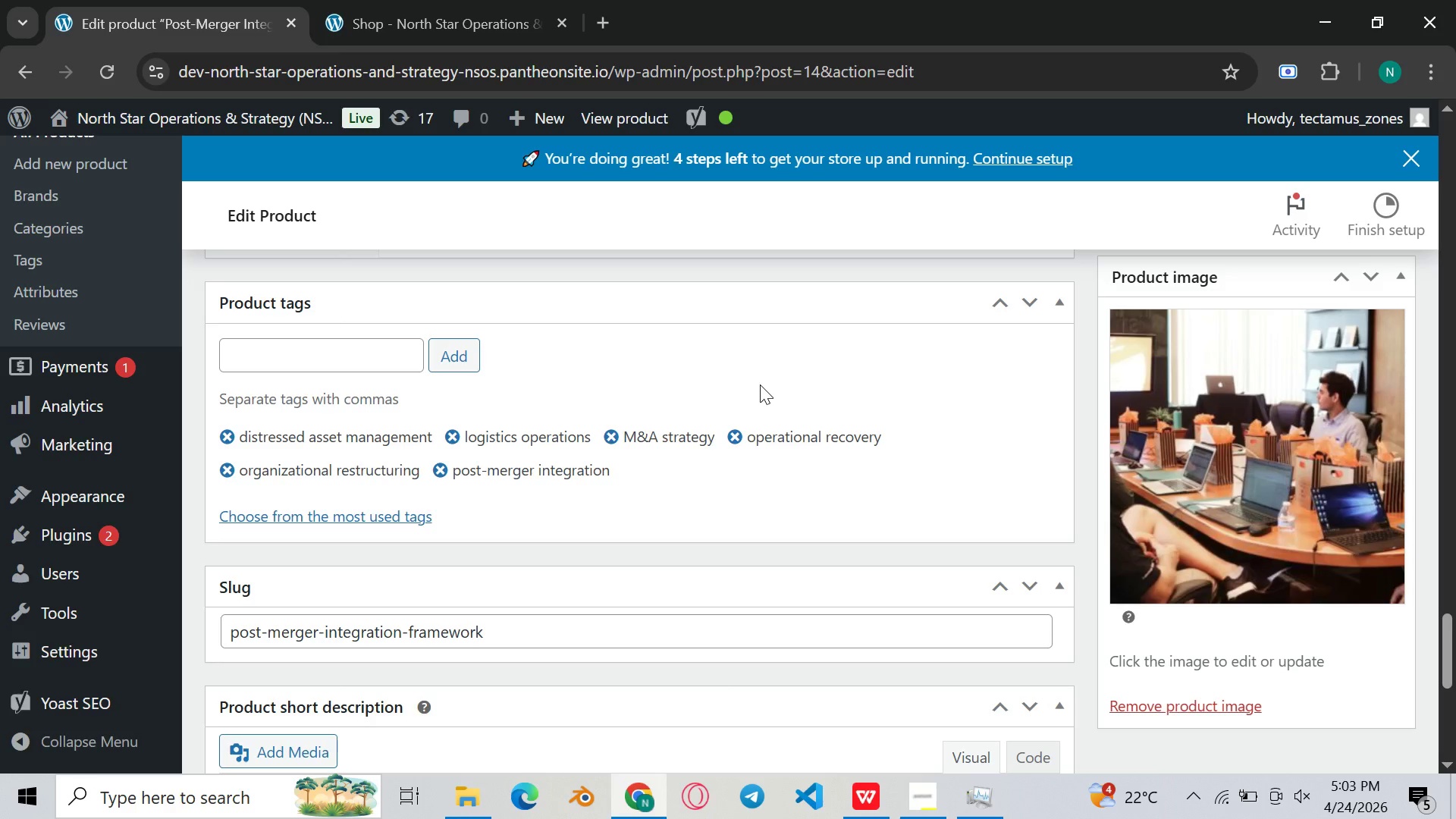 
key(Meta+Shift+S)
 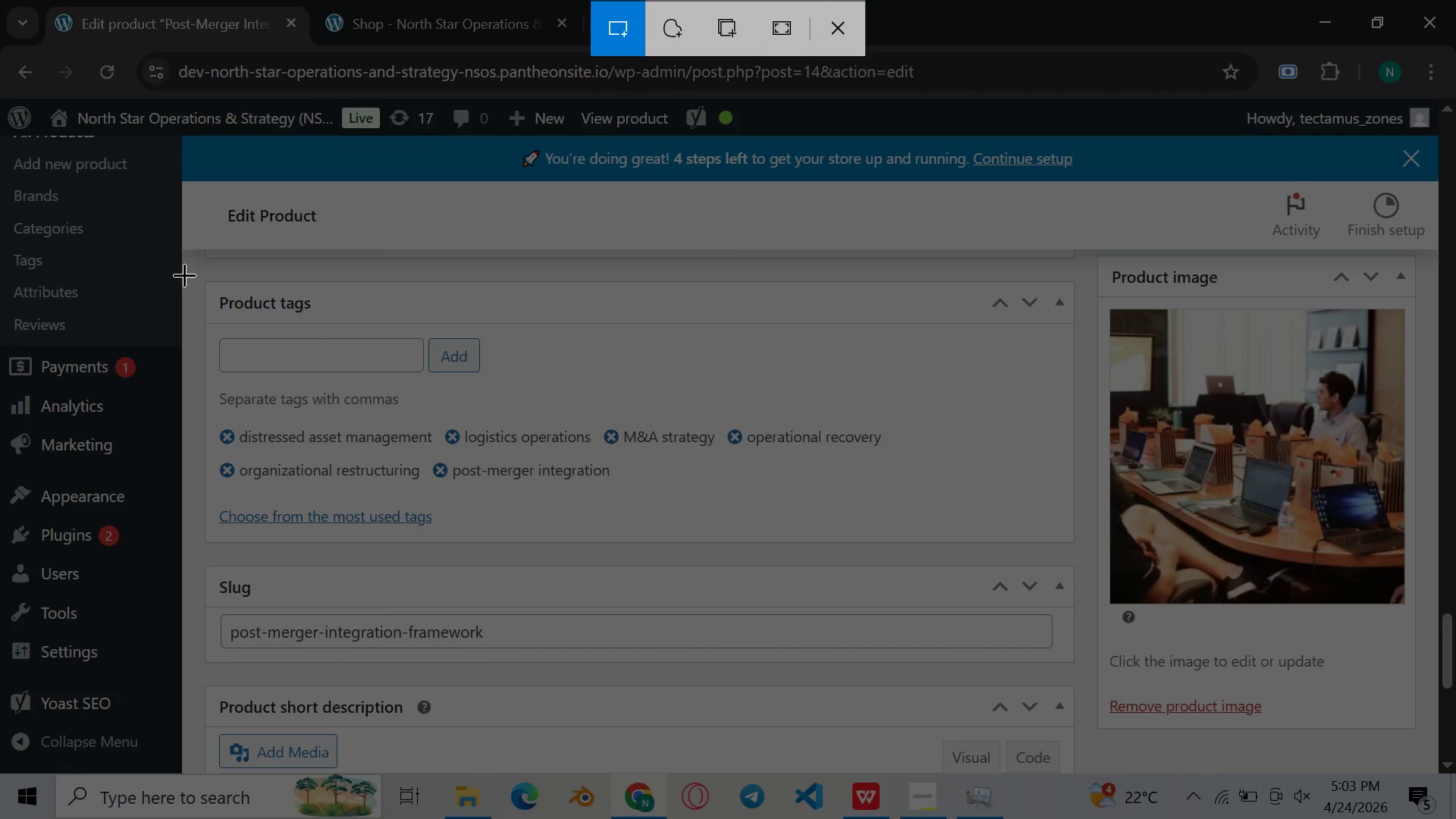 
left_click_drag(start_coordinate=[190, 269], to_coordinate=[1094, 557])
 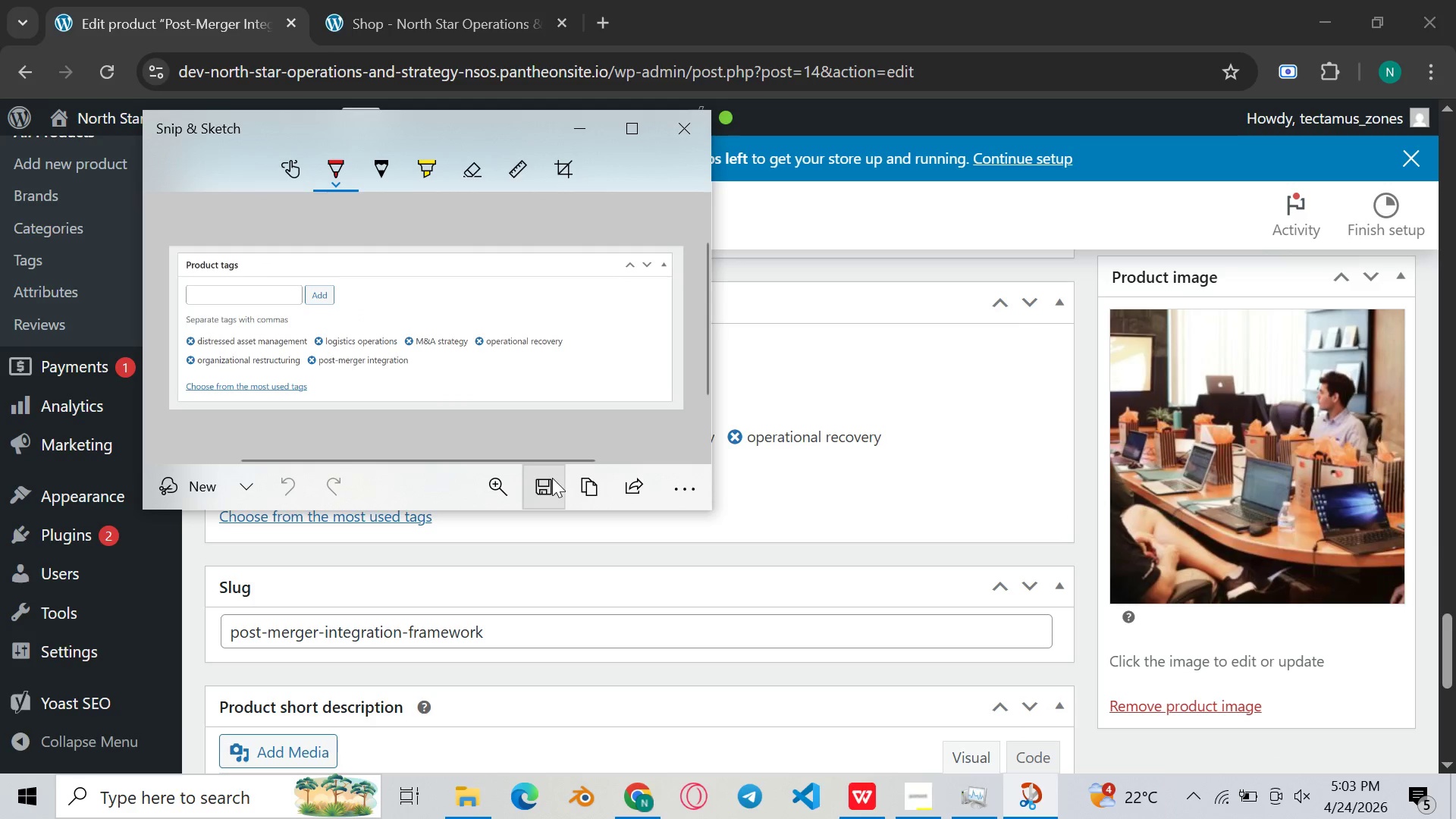 
wait(7.61)
 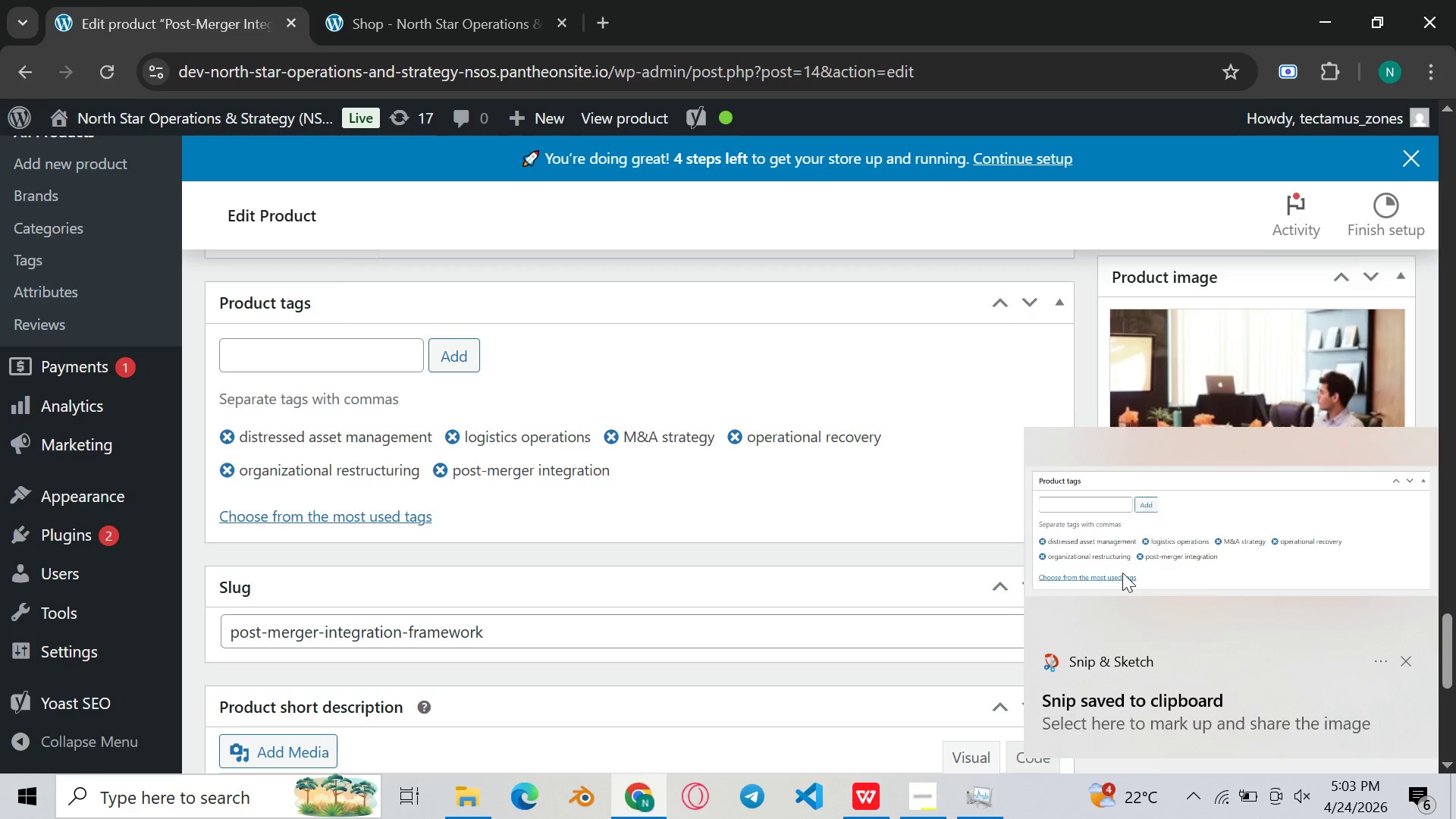 
type(product tah)
key(Backspace)
type(gs)
 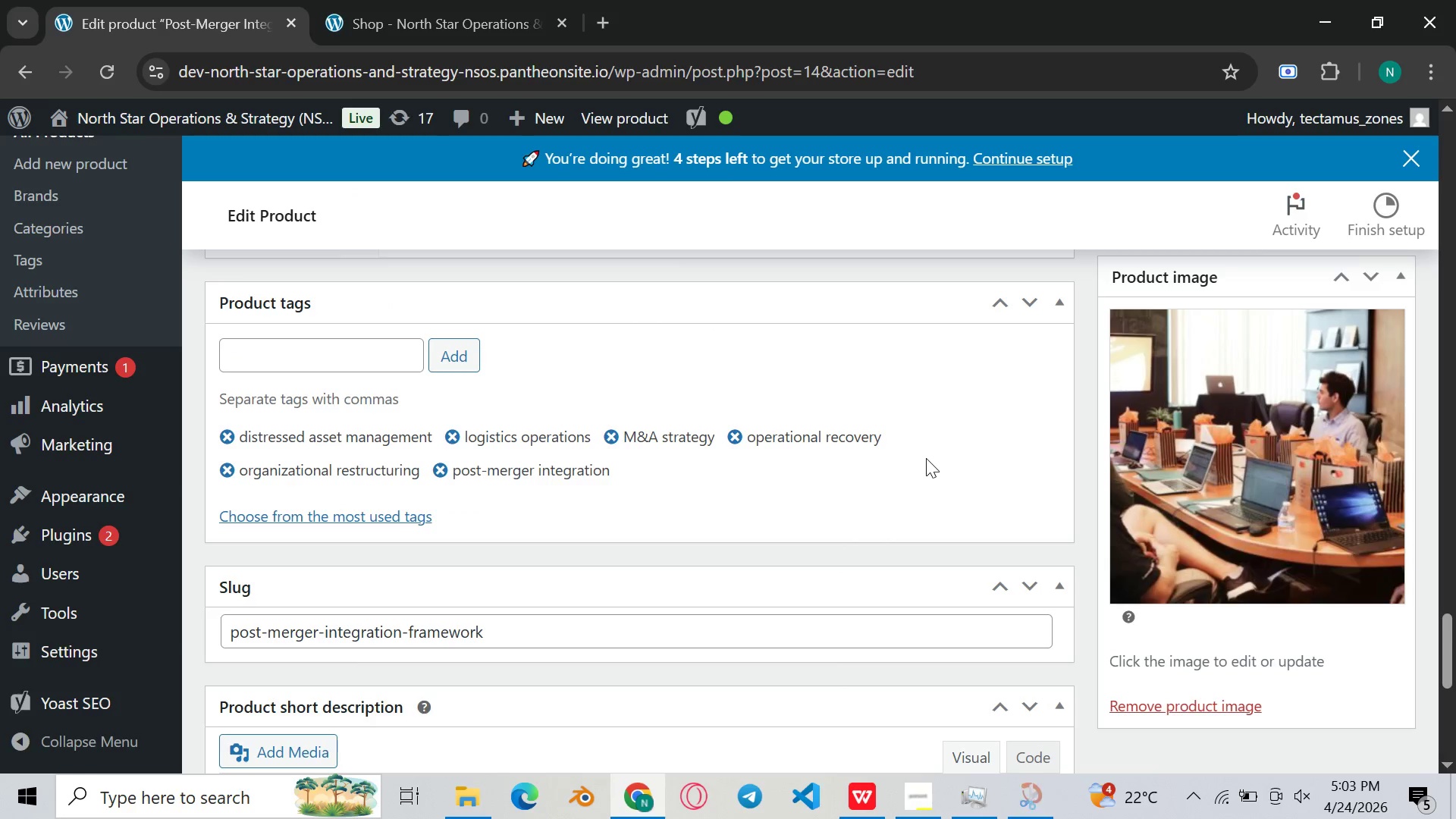 
wait(7.56)
 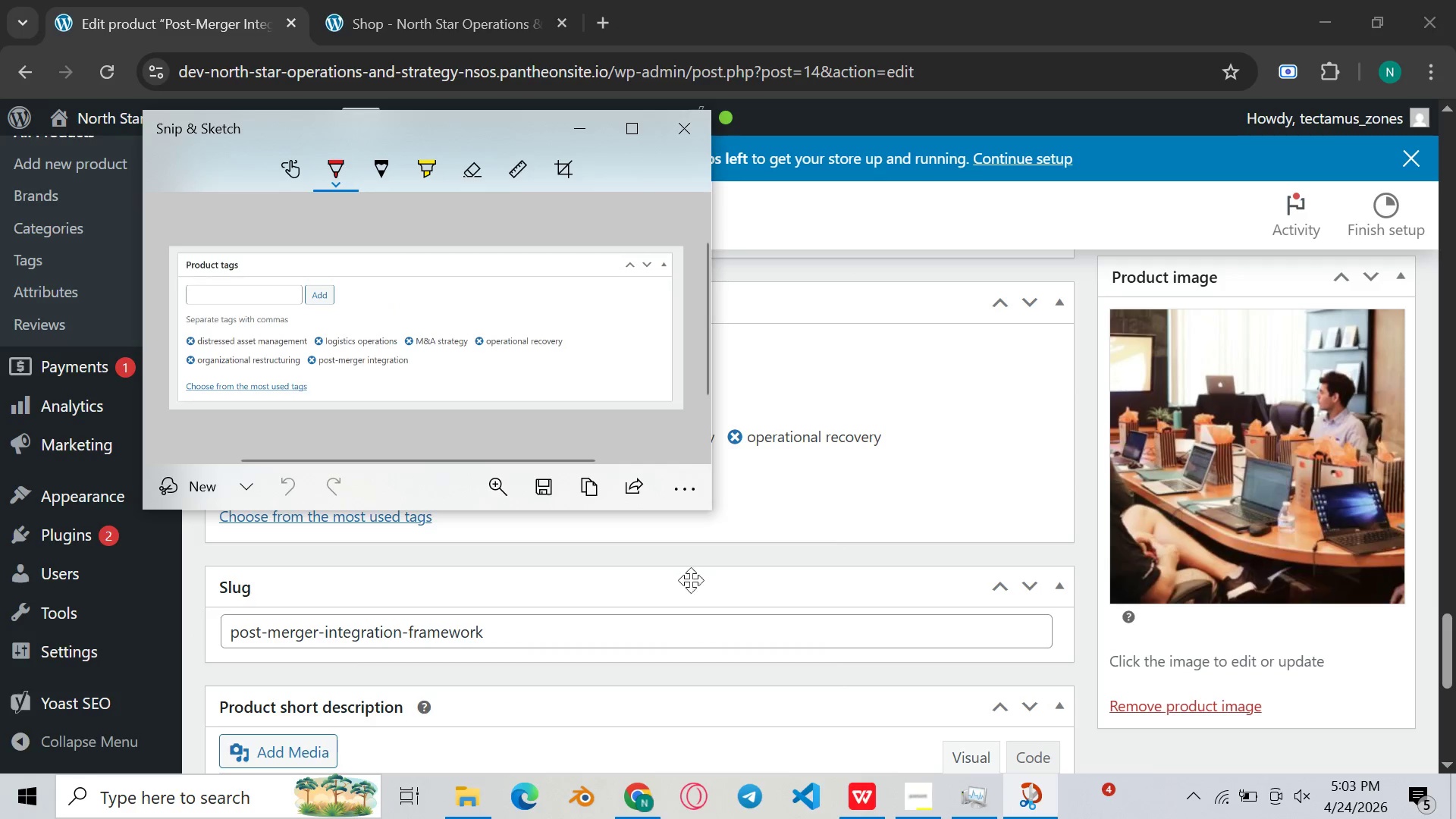 
left_click([475, 799])
 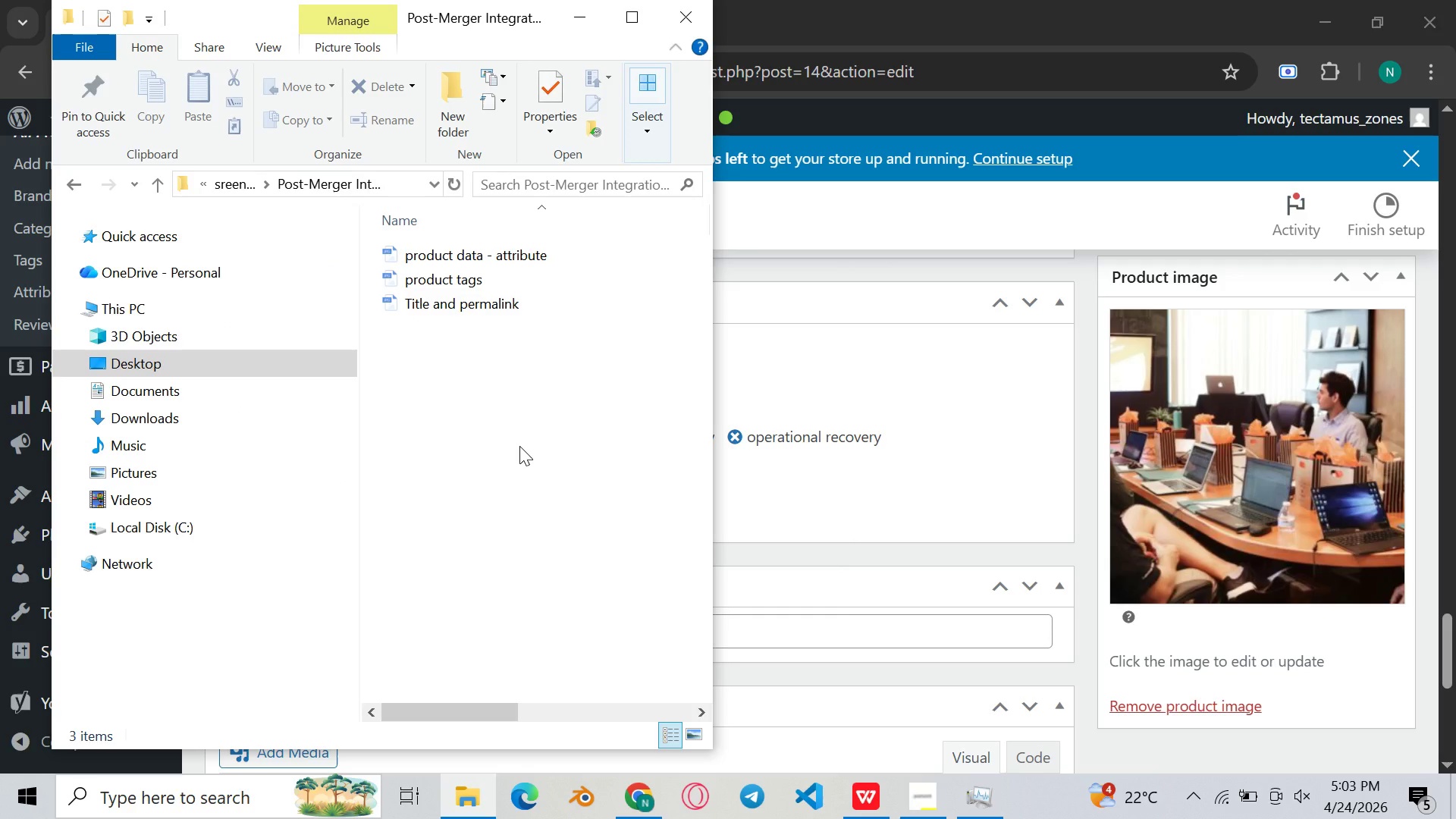 
left_click([519, 446])
 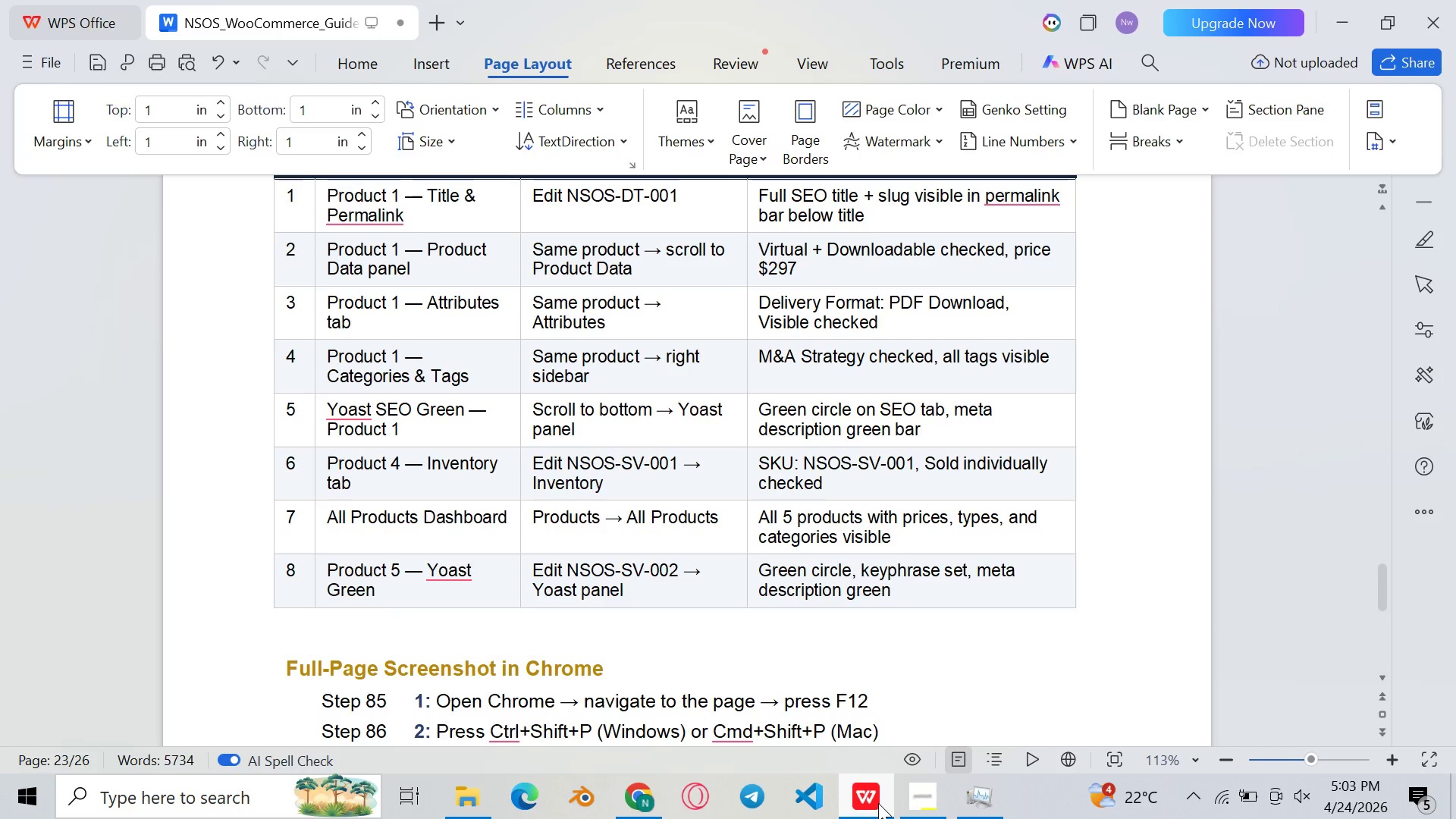 
wait(14.8)
 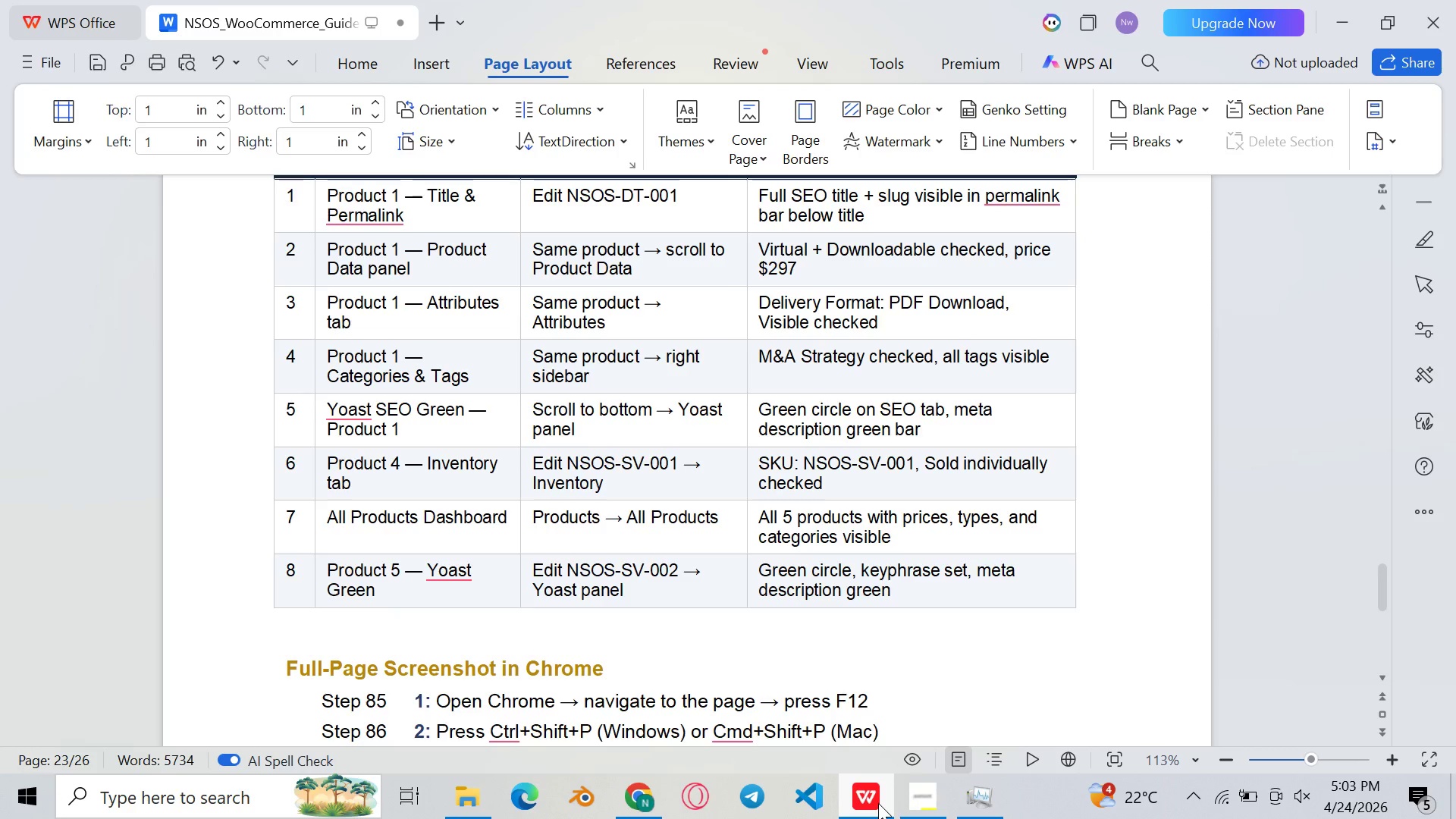 
left_click([878, 803])
 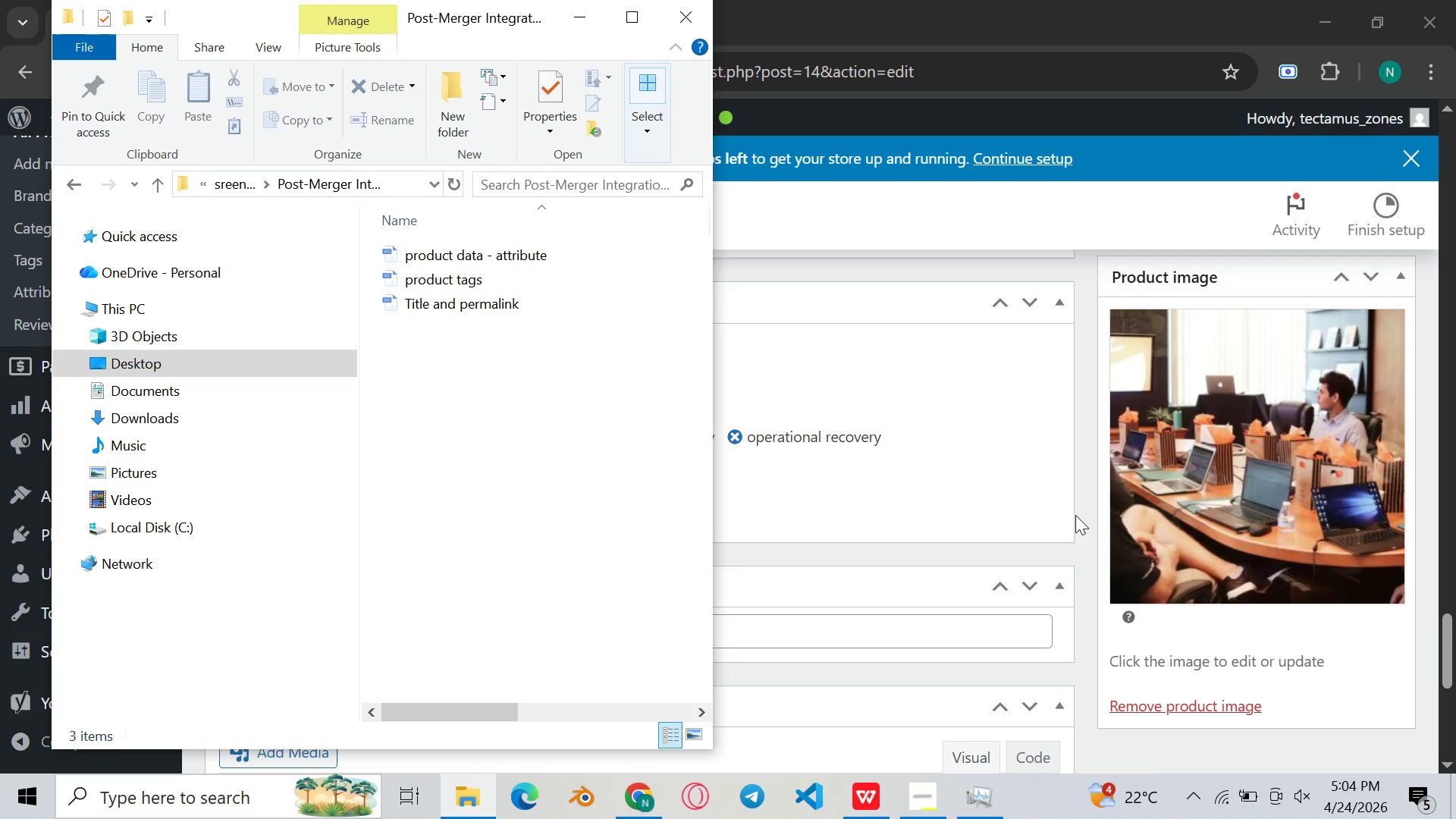 
wait(17.53)
 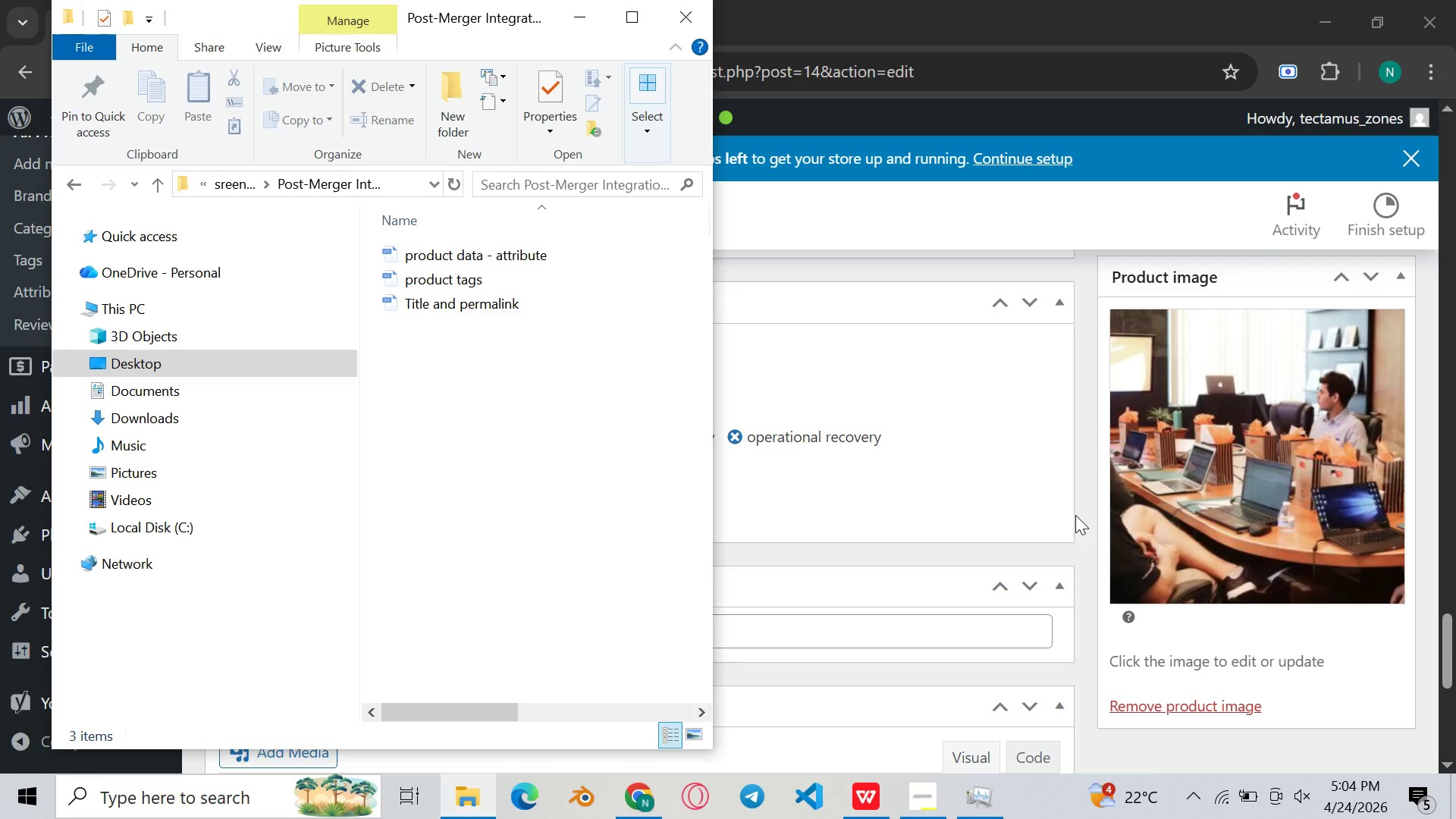 
left_click([817, 370])
 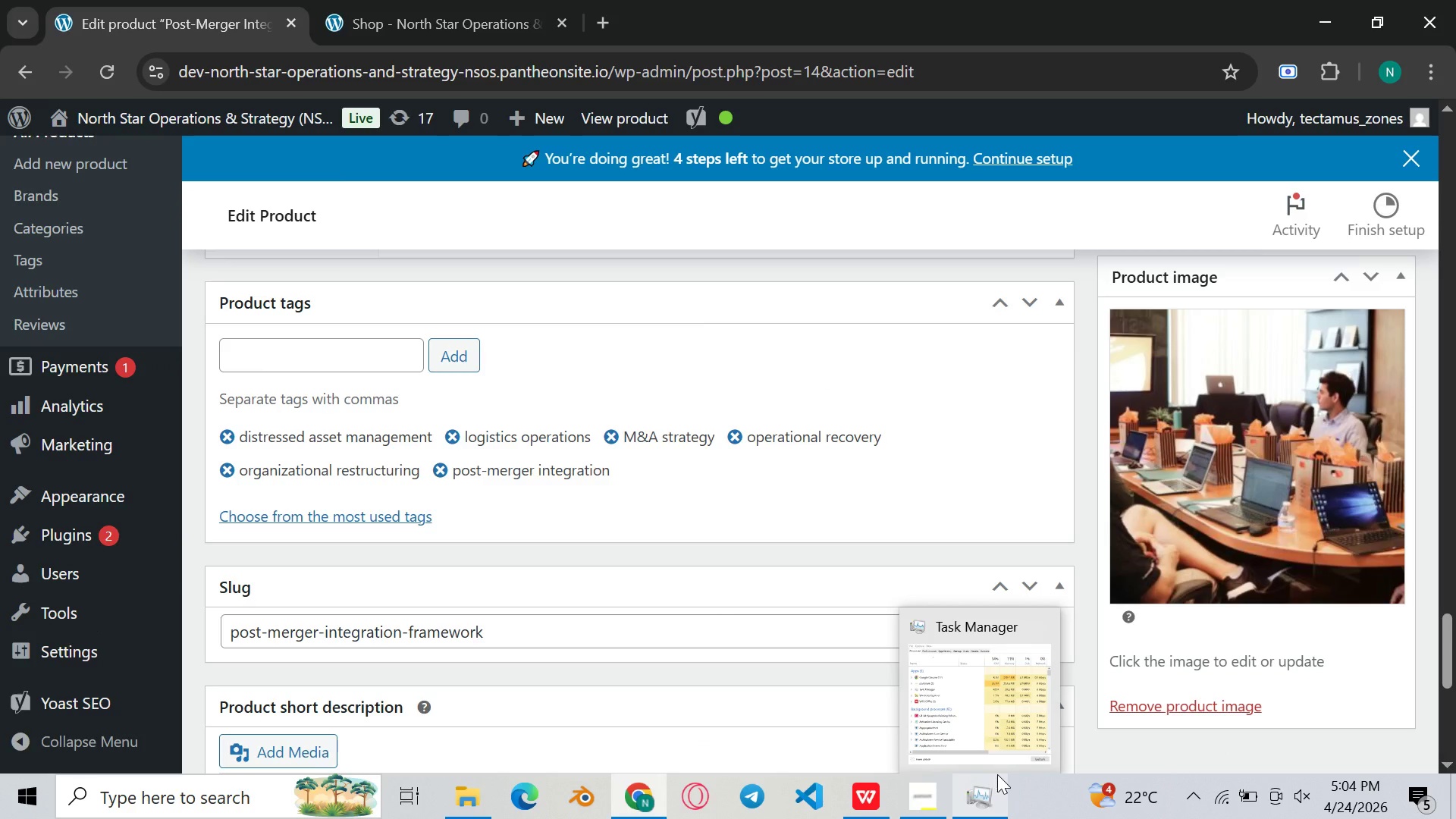 
wait(13.49)
 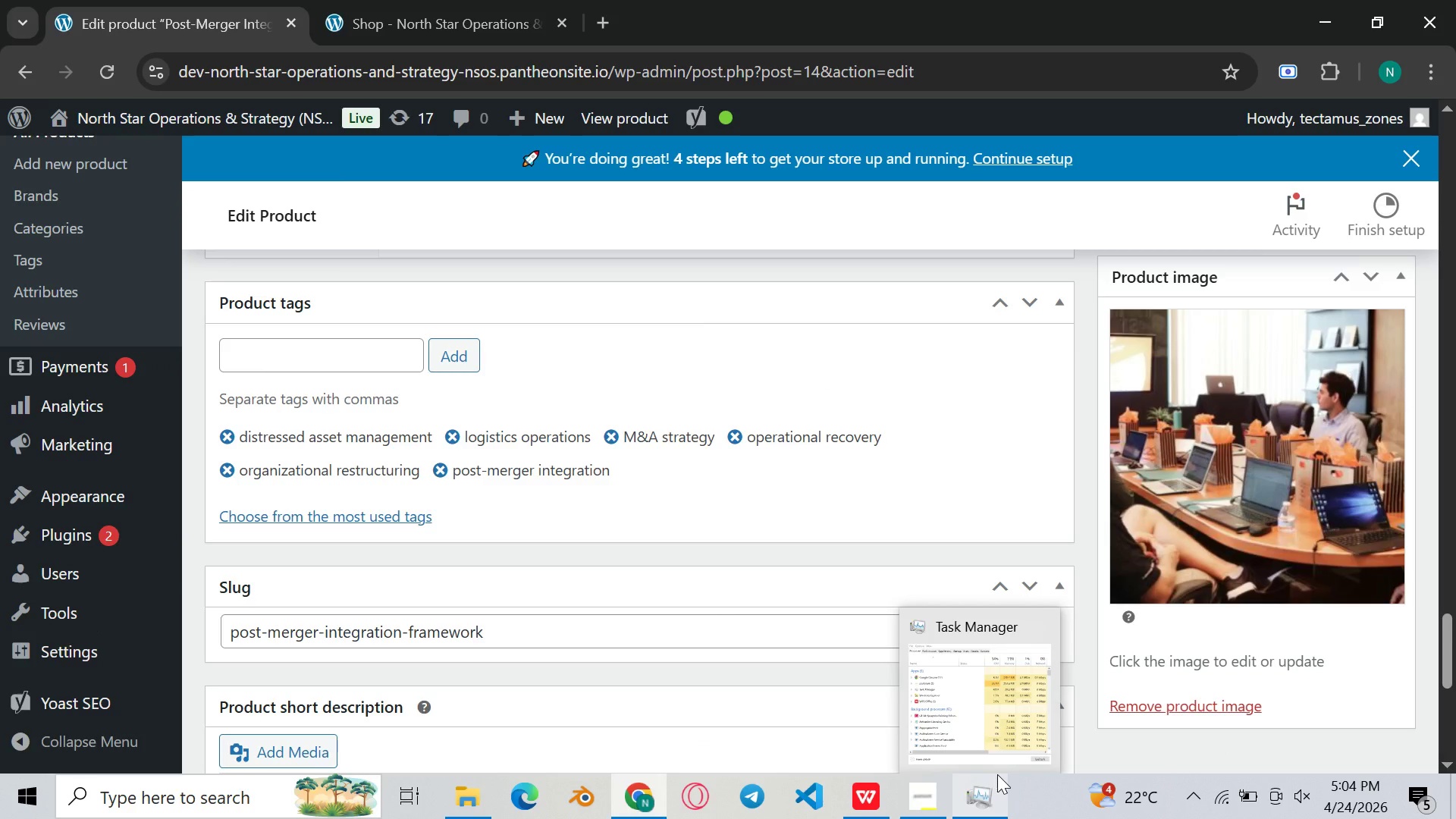 
left_click([912, 568])
 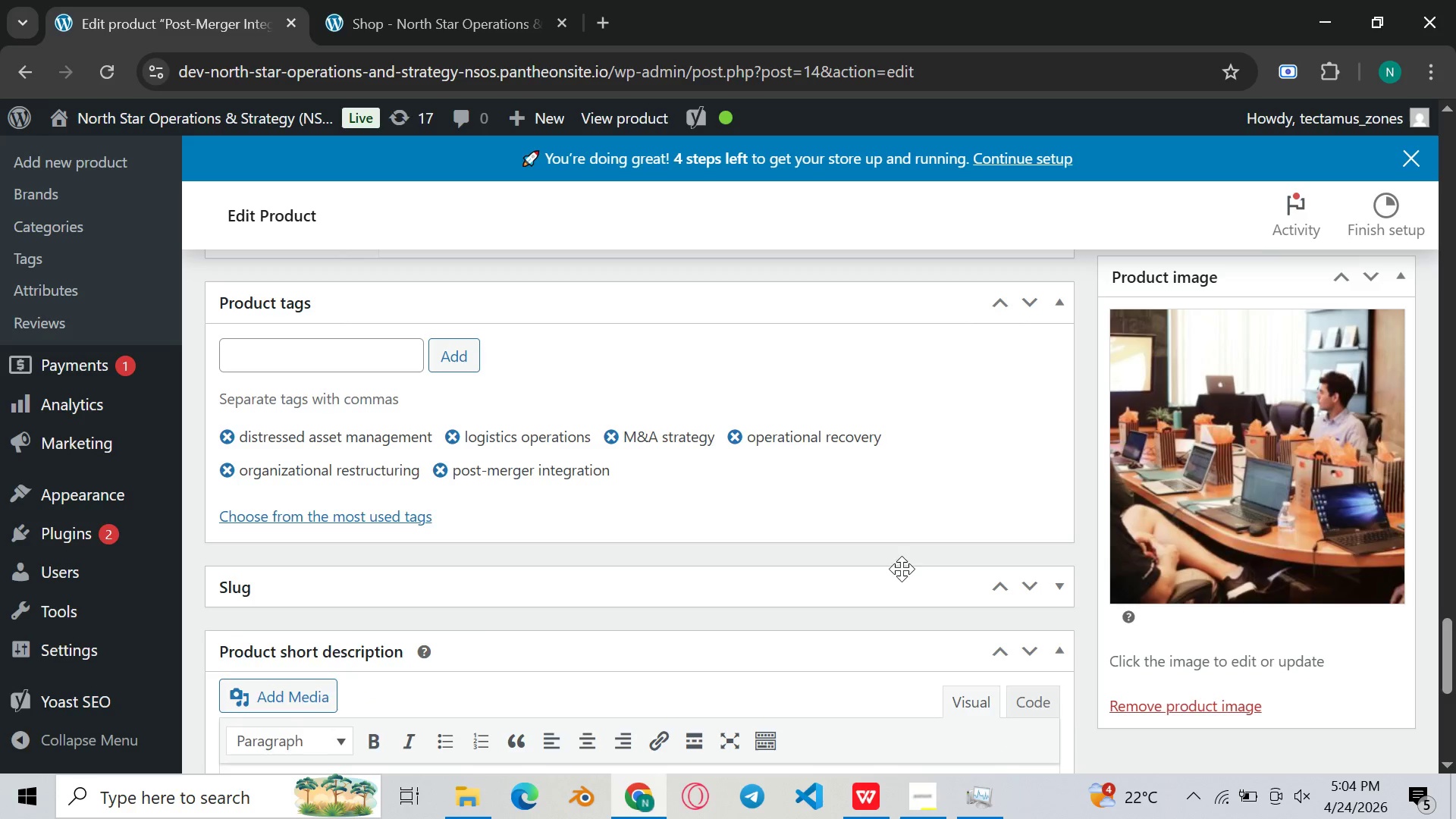 
double_click([905, 576])
 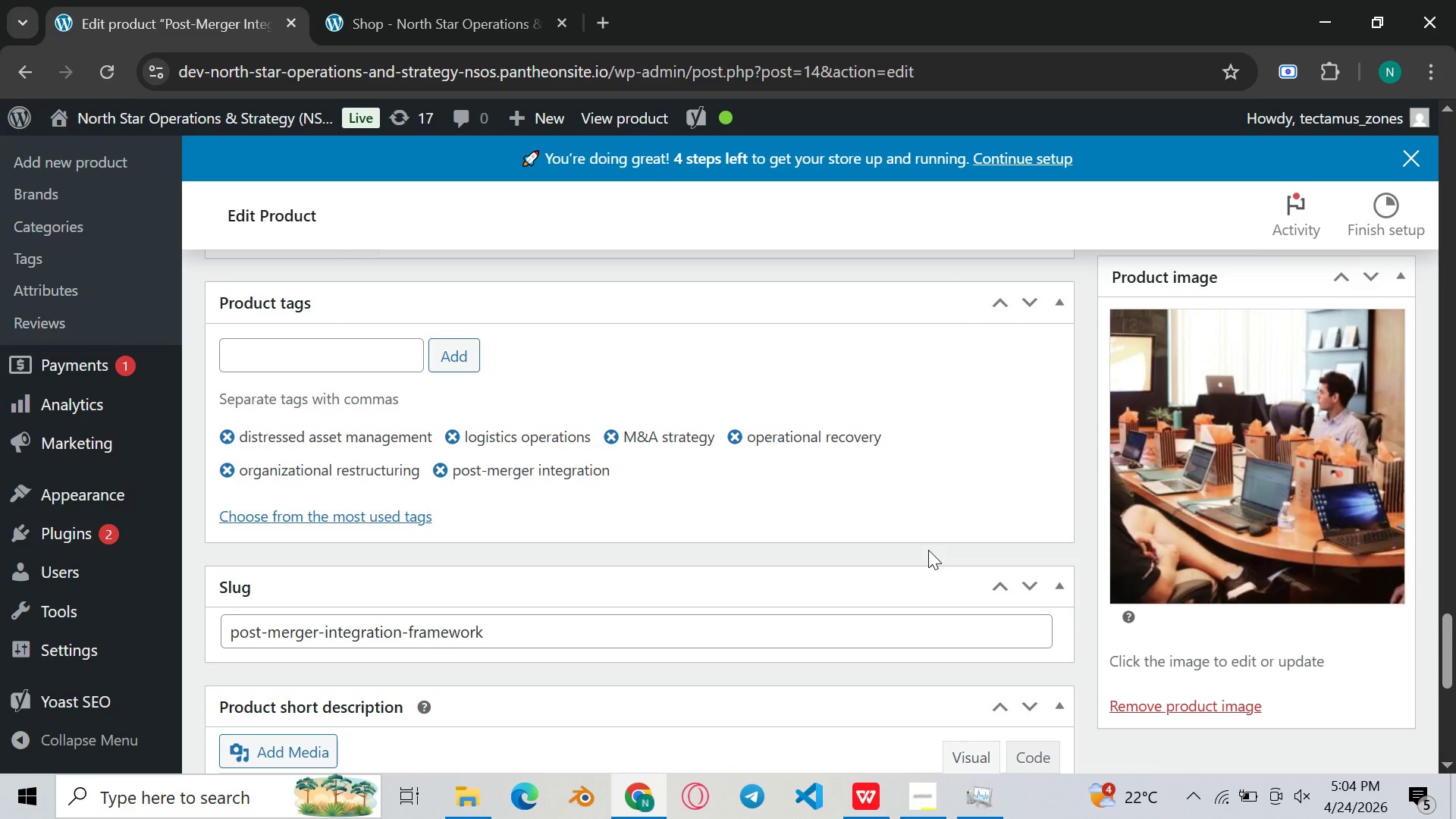 
left_click([928, 550])
 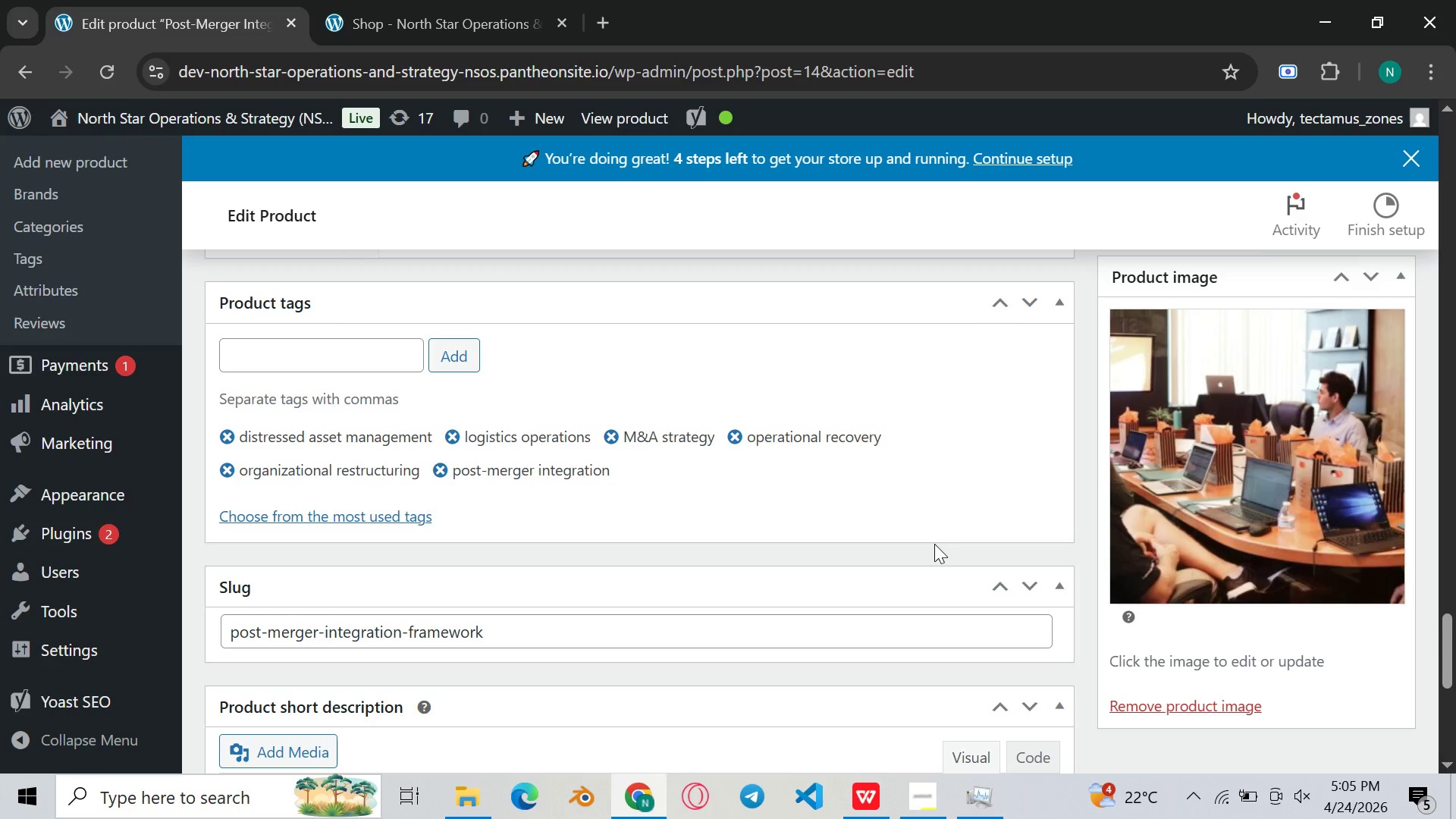 
wait(94.14)
 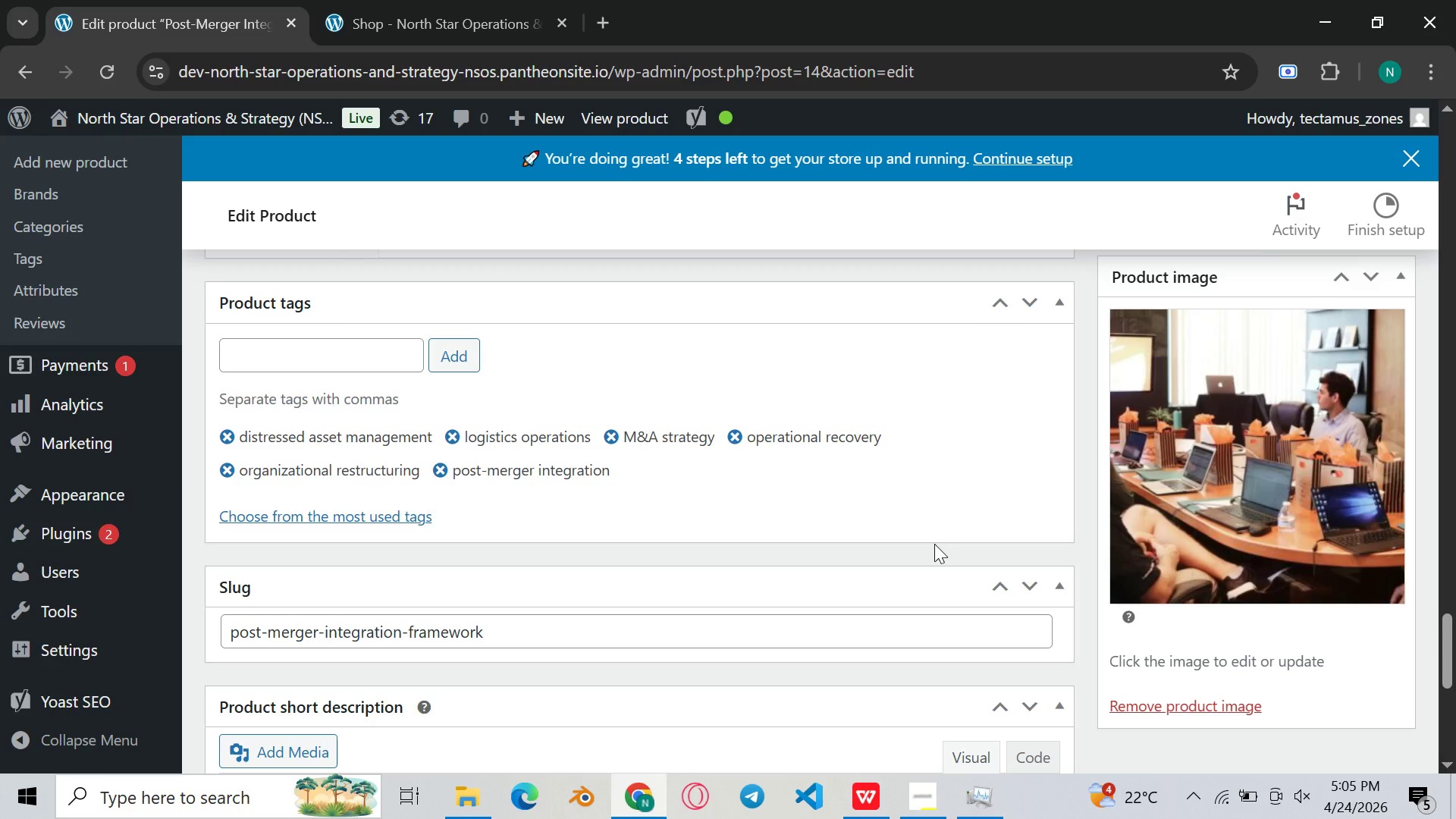 
left_click([923, 818])